 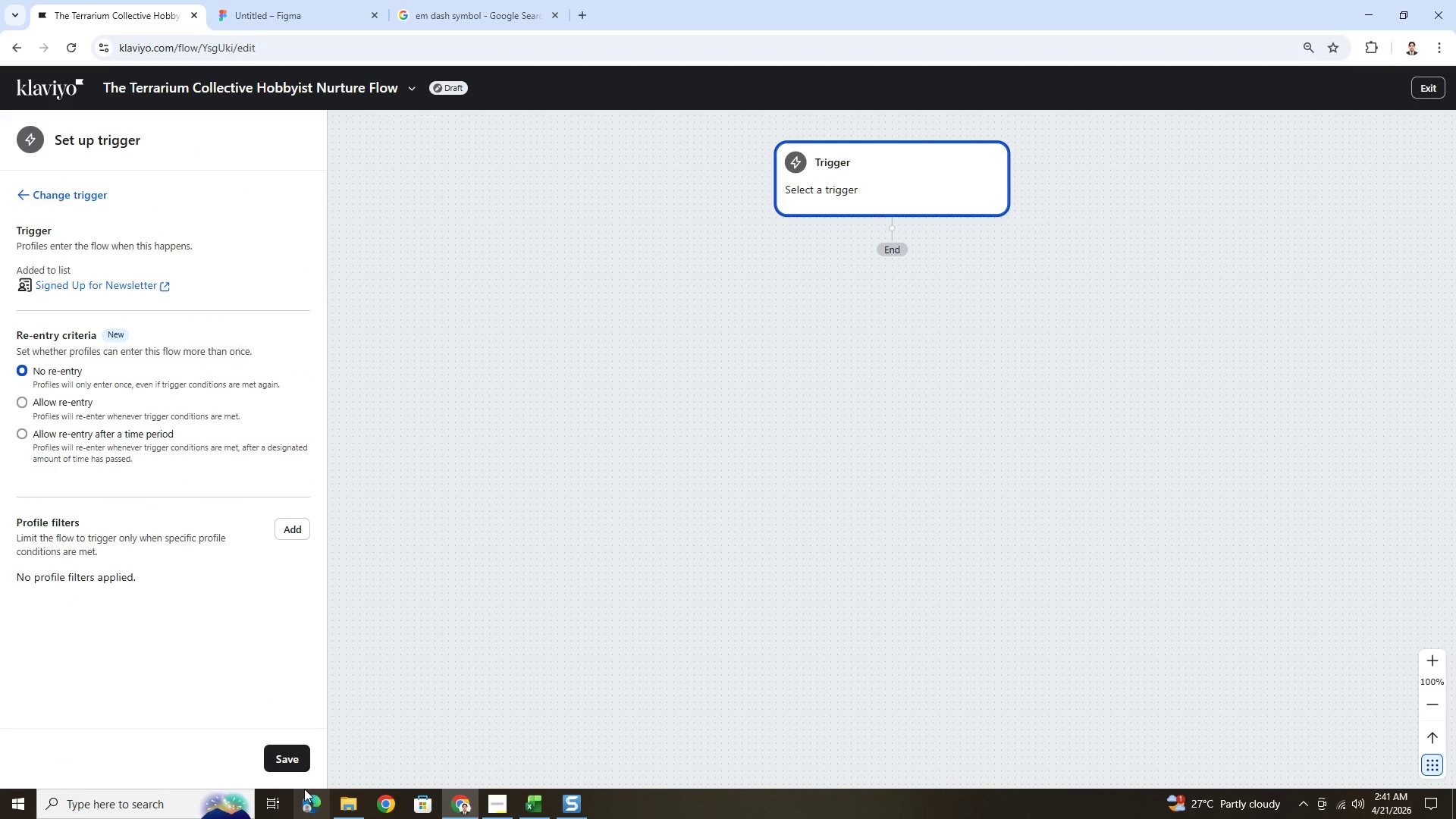 
left_click([300, 758])
 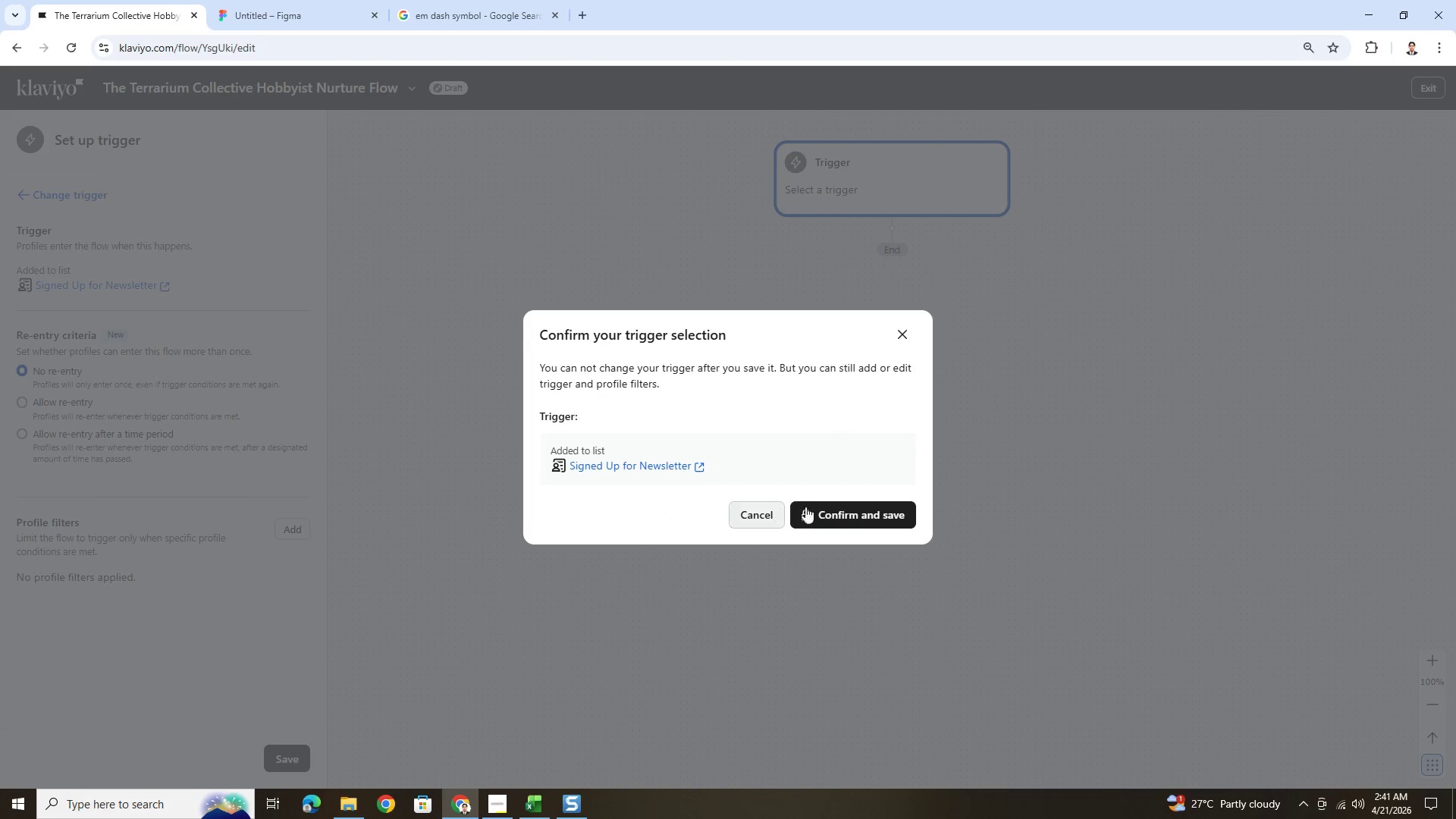 
left_click([873, 509])
 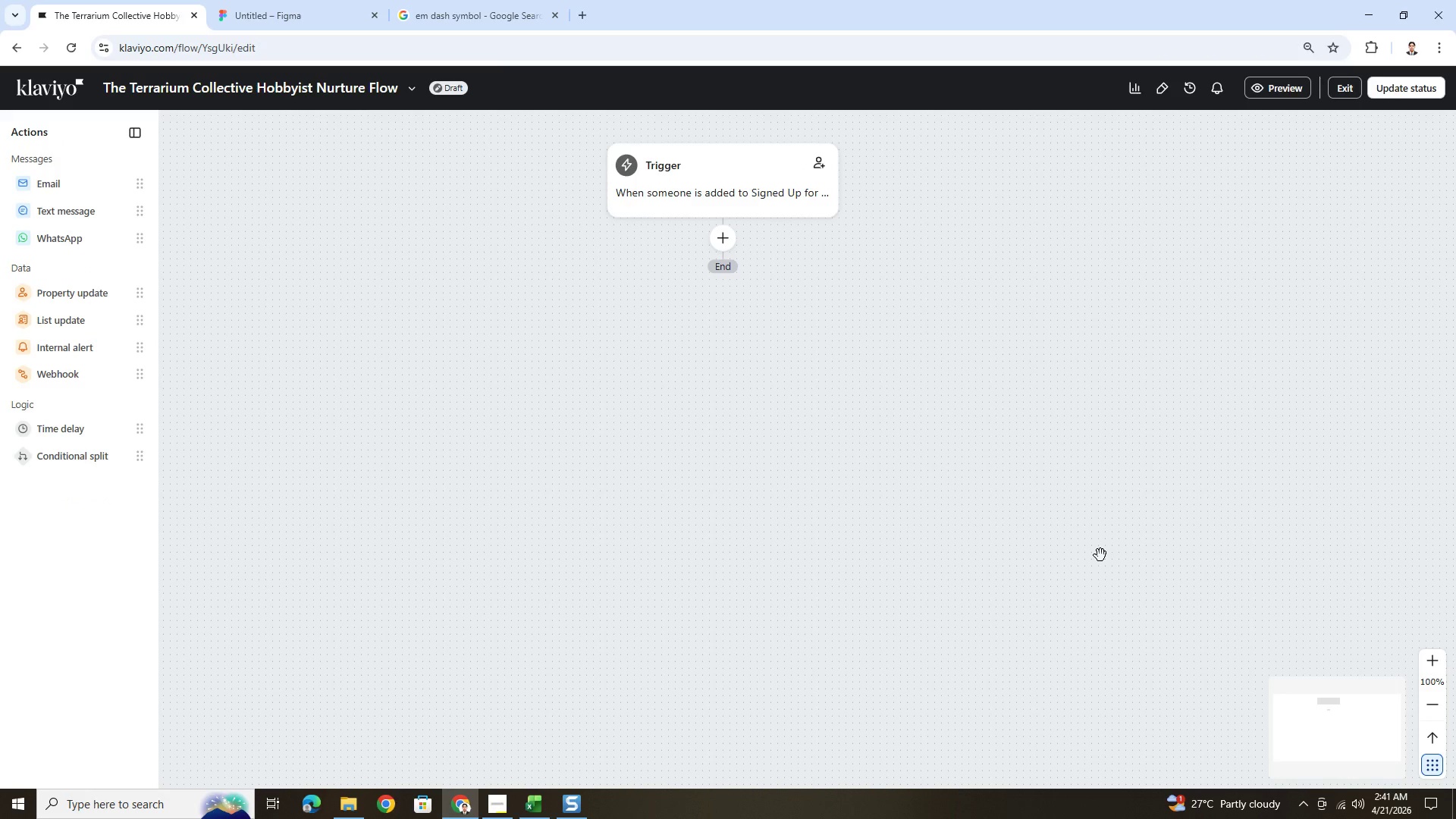 
wait(14.45)
 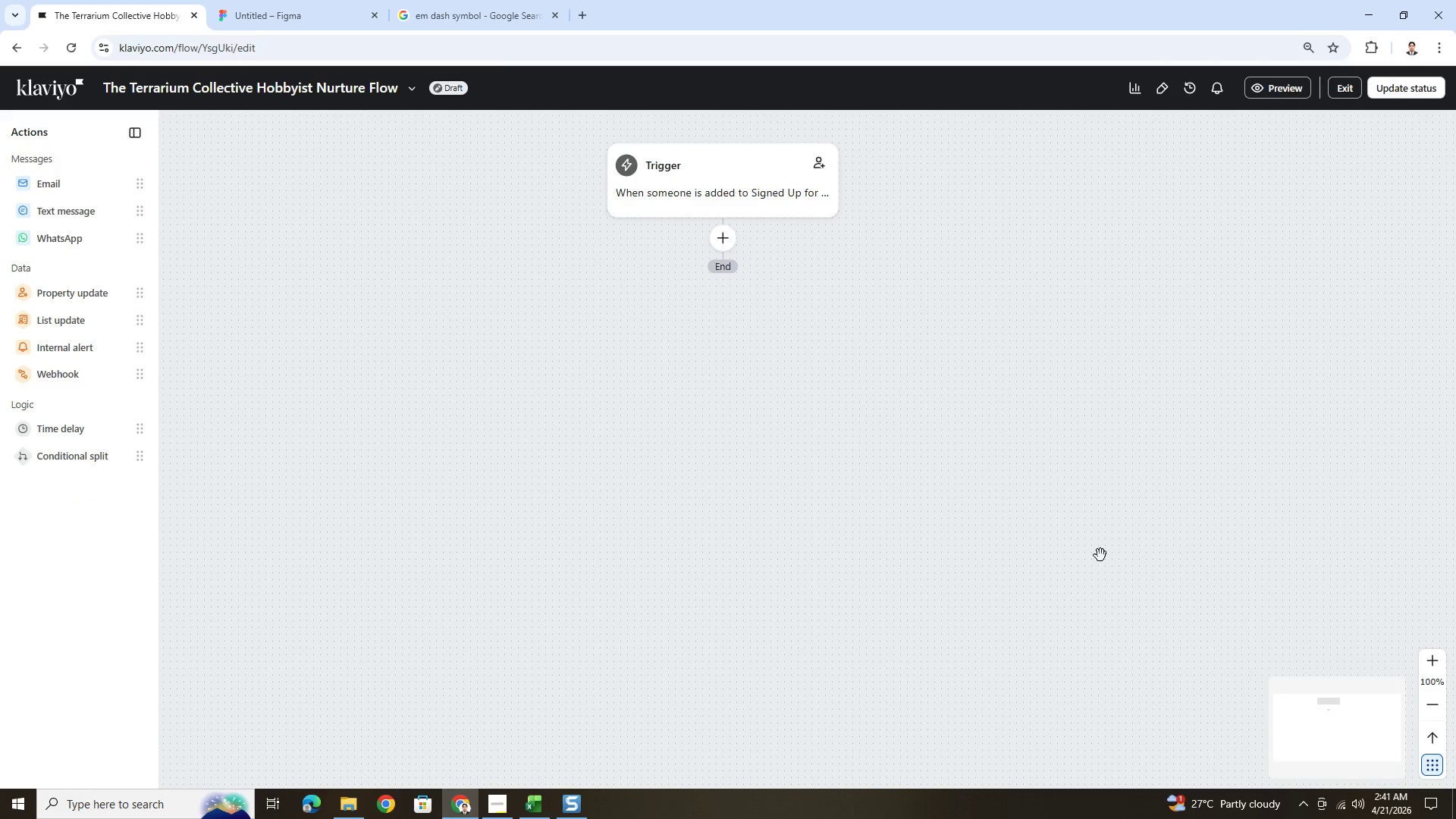 
left_click([485, 807])